 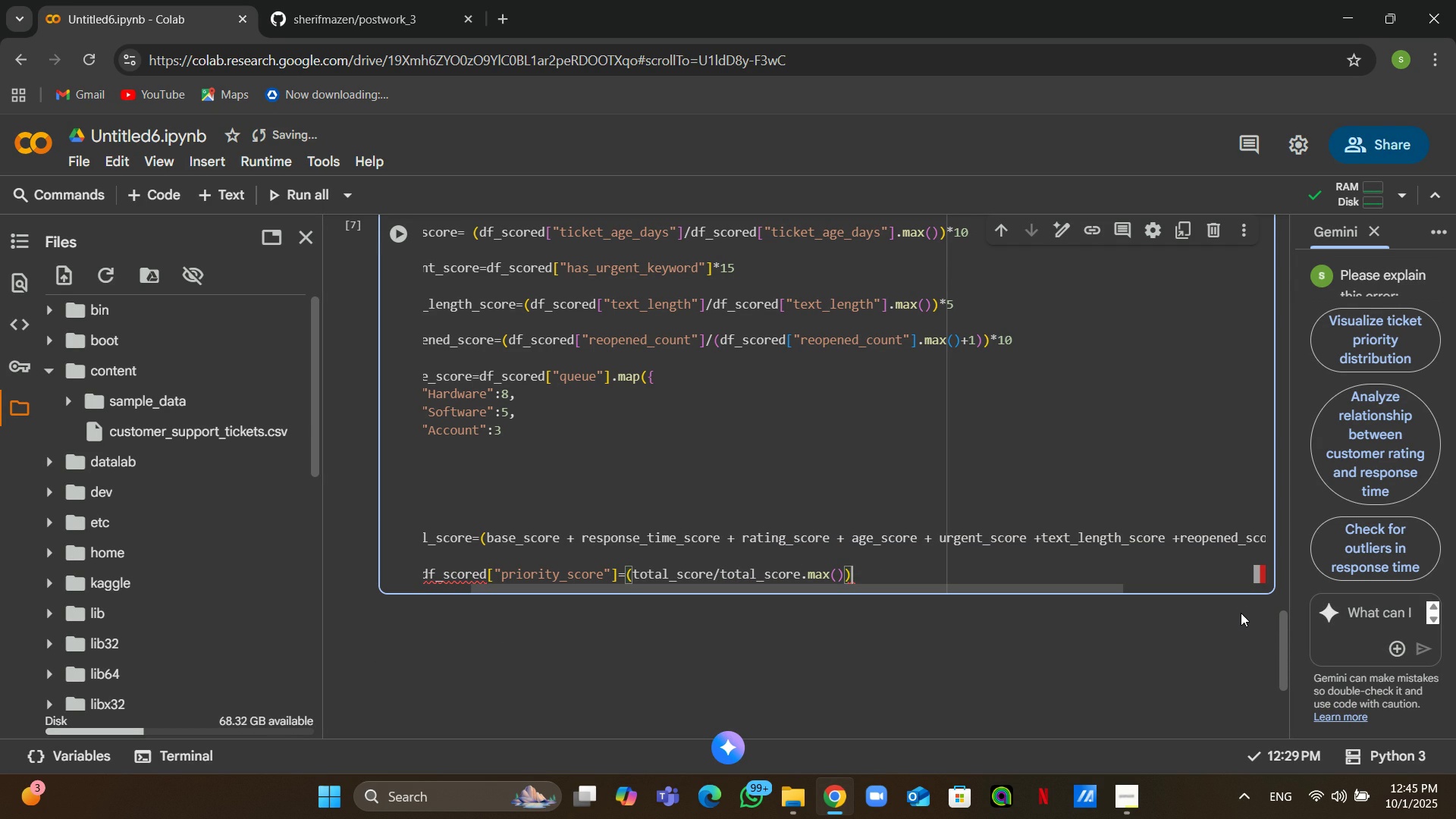 
key(ArrowRight)
 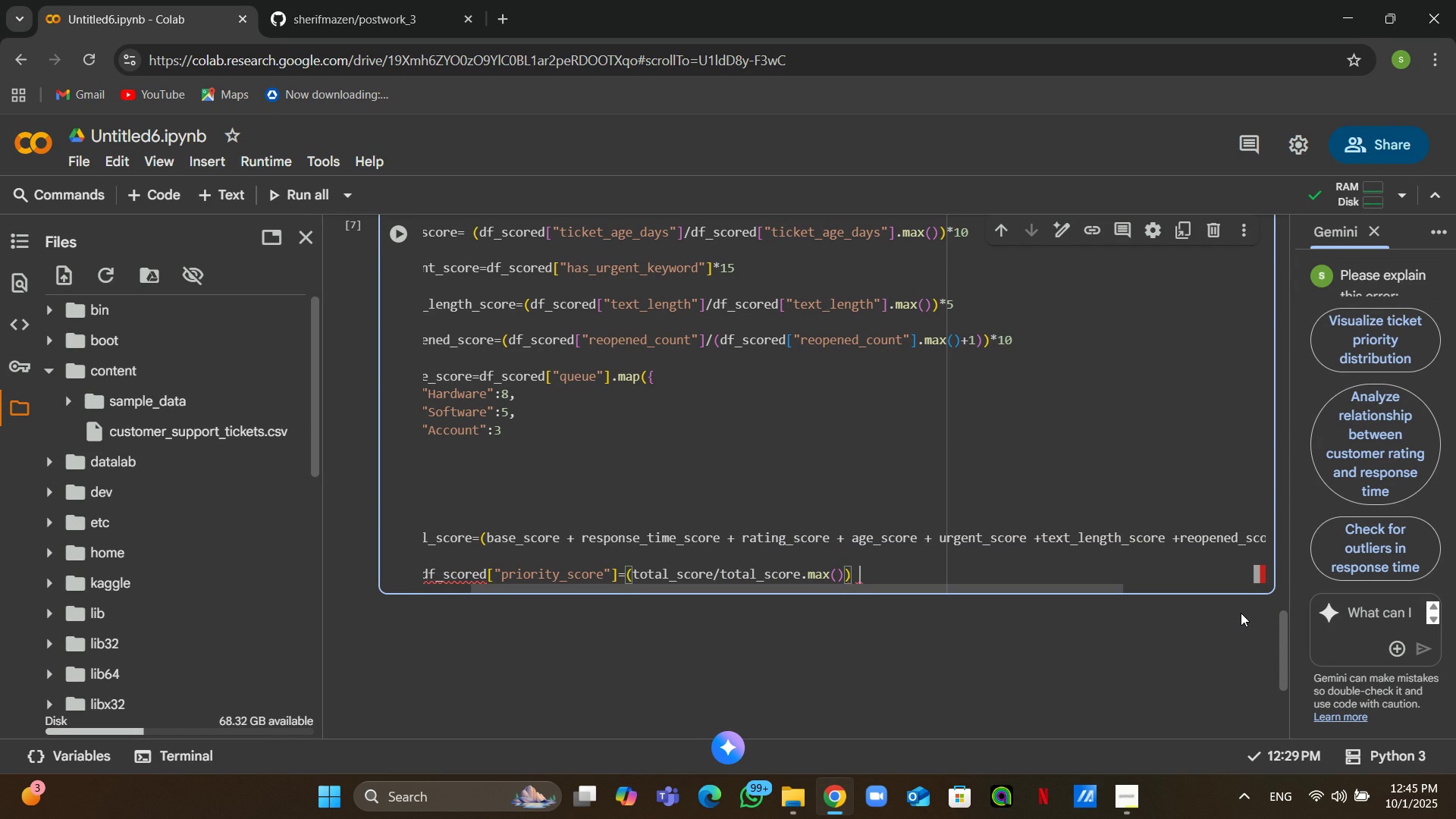 
key(Space)
 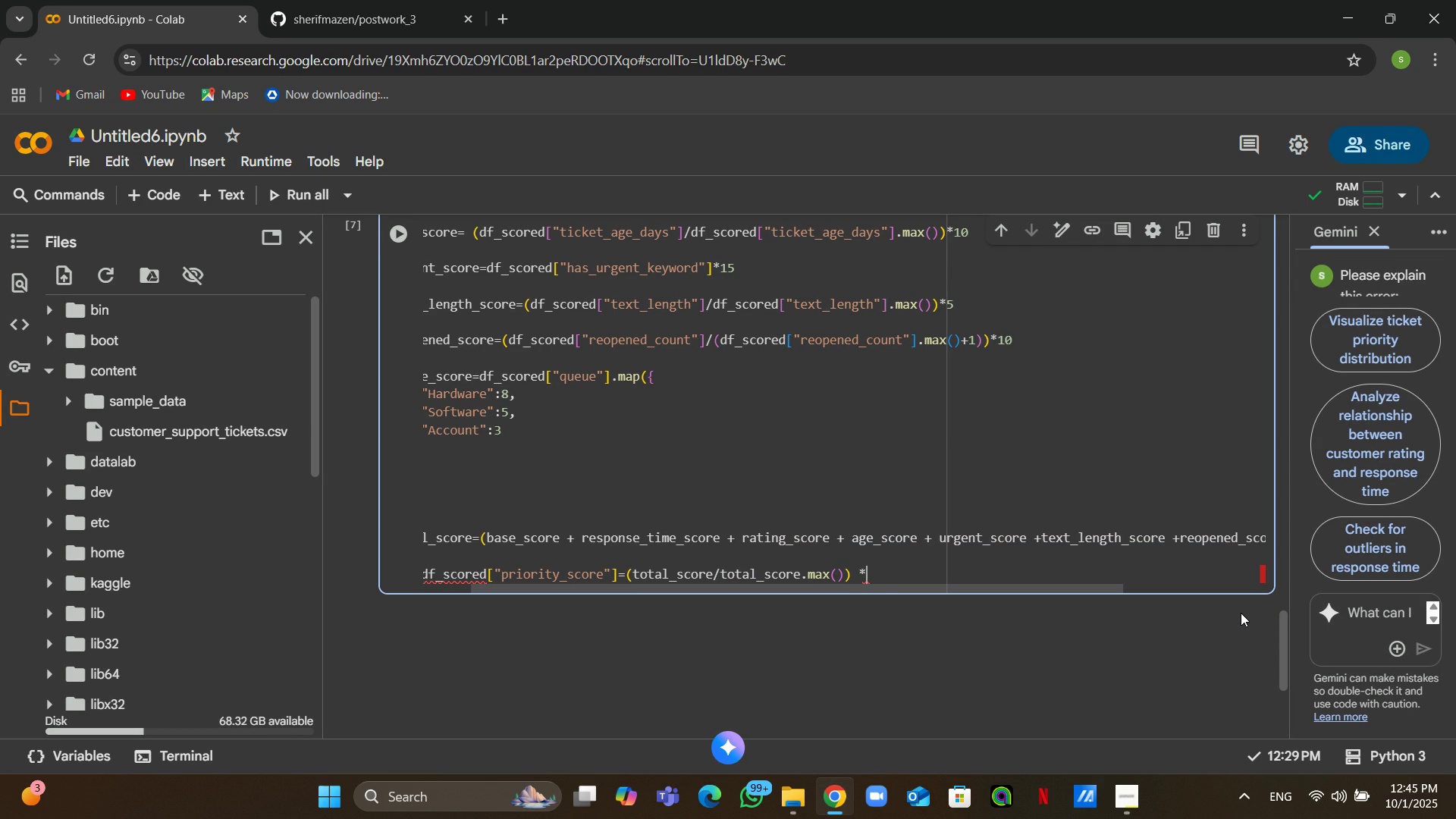 
key(NumpadMultiply)
 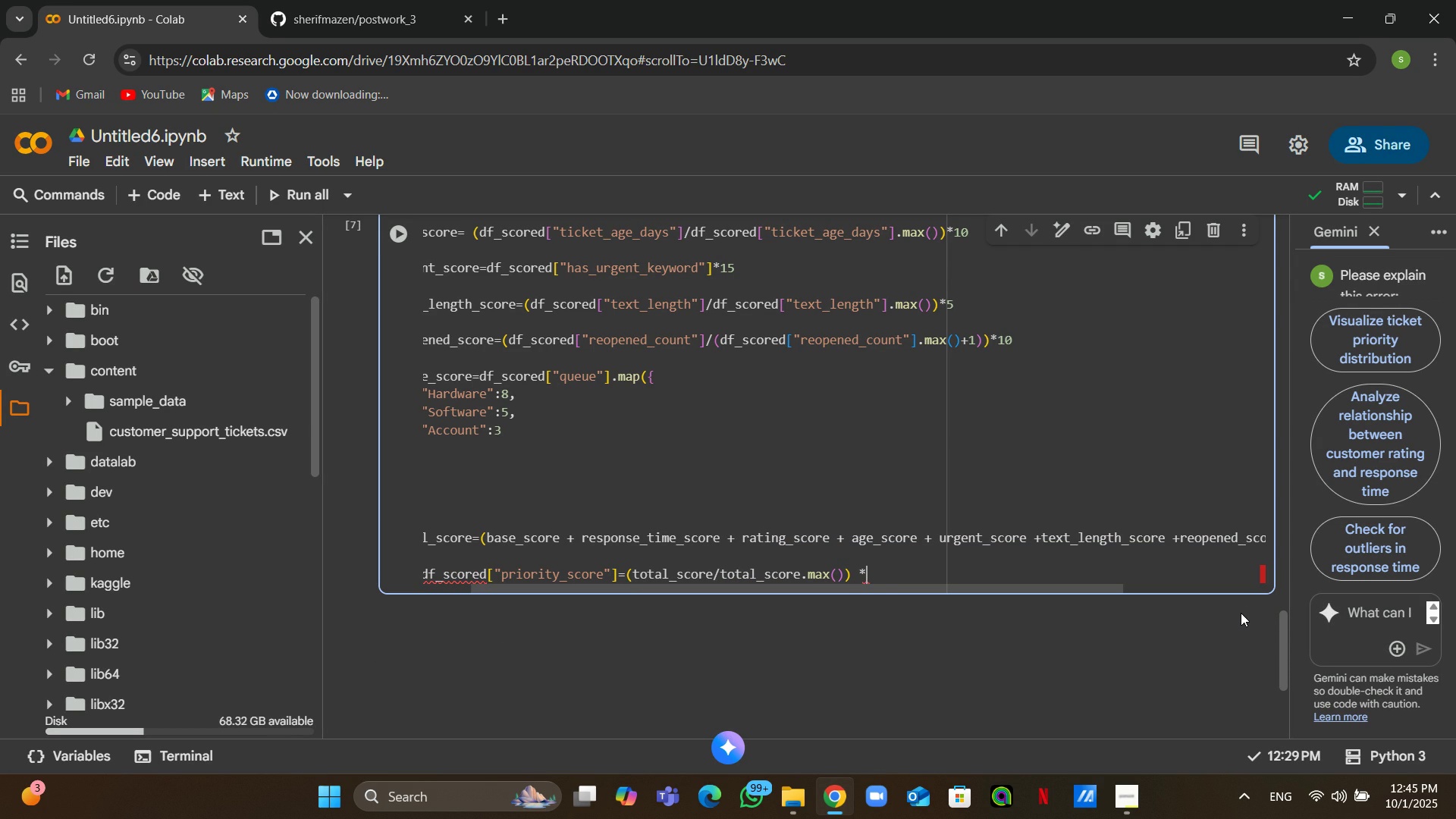 
key(Numpad1)
 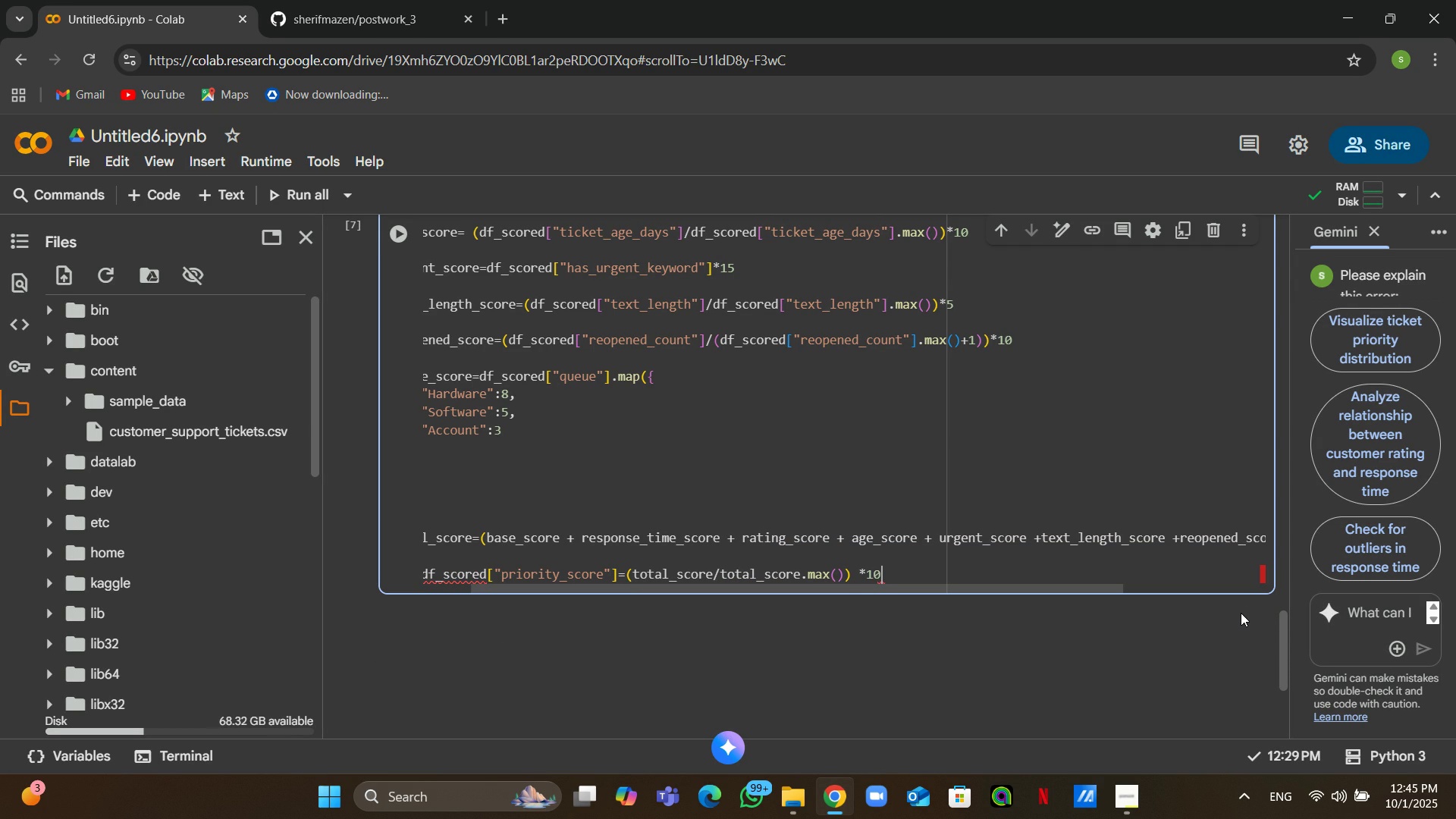 
key(Numpad0)
 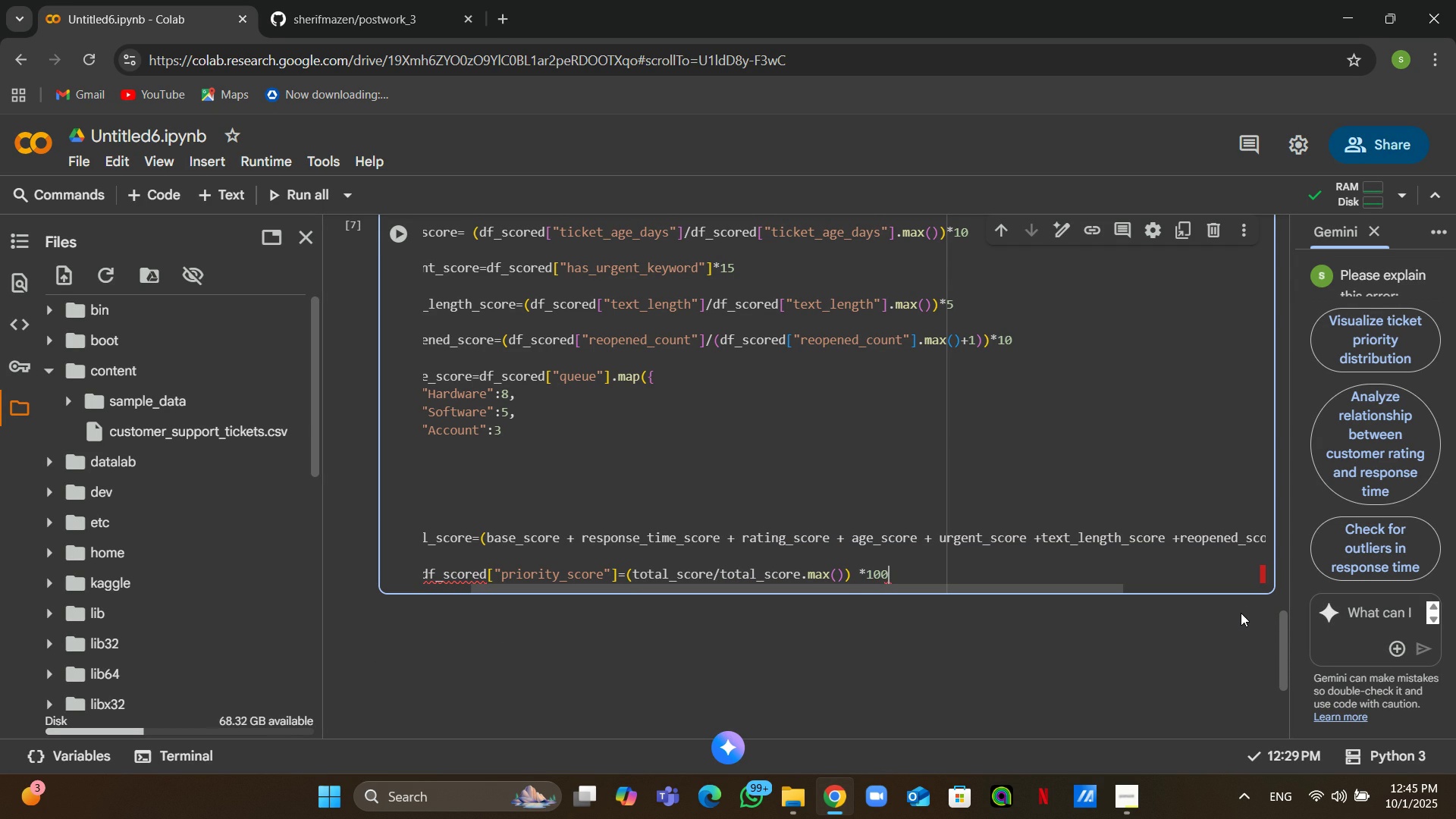 
key(Numpad0)
 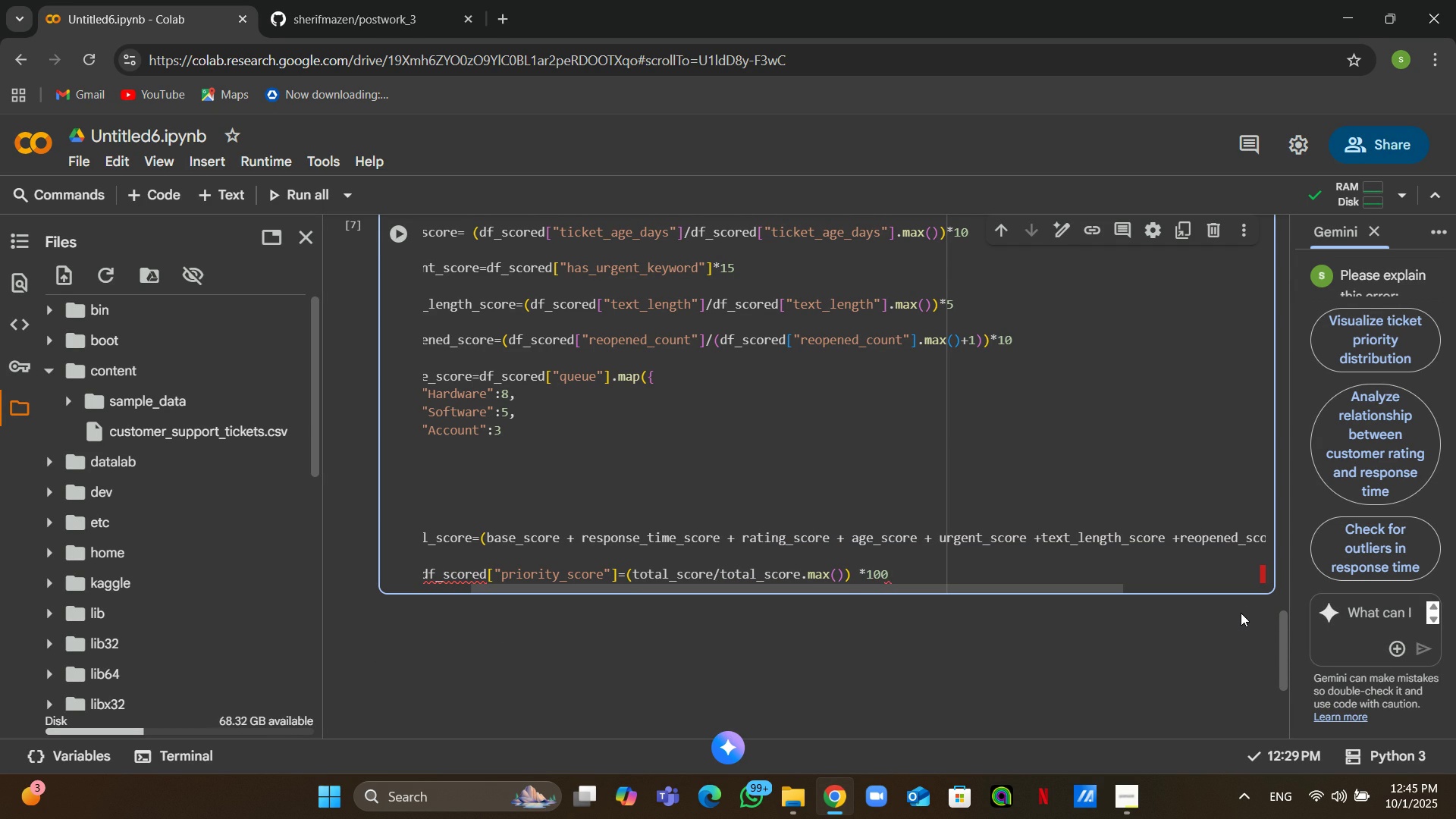 
key(Enter)
 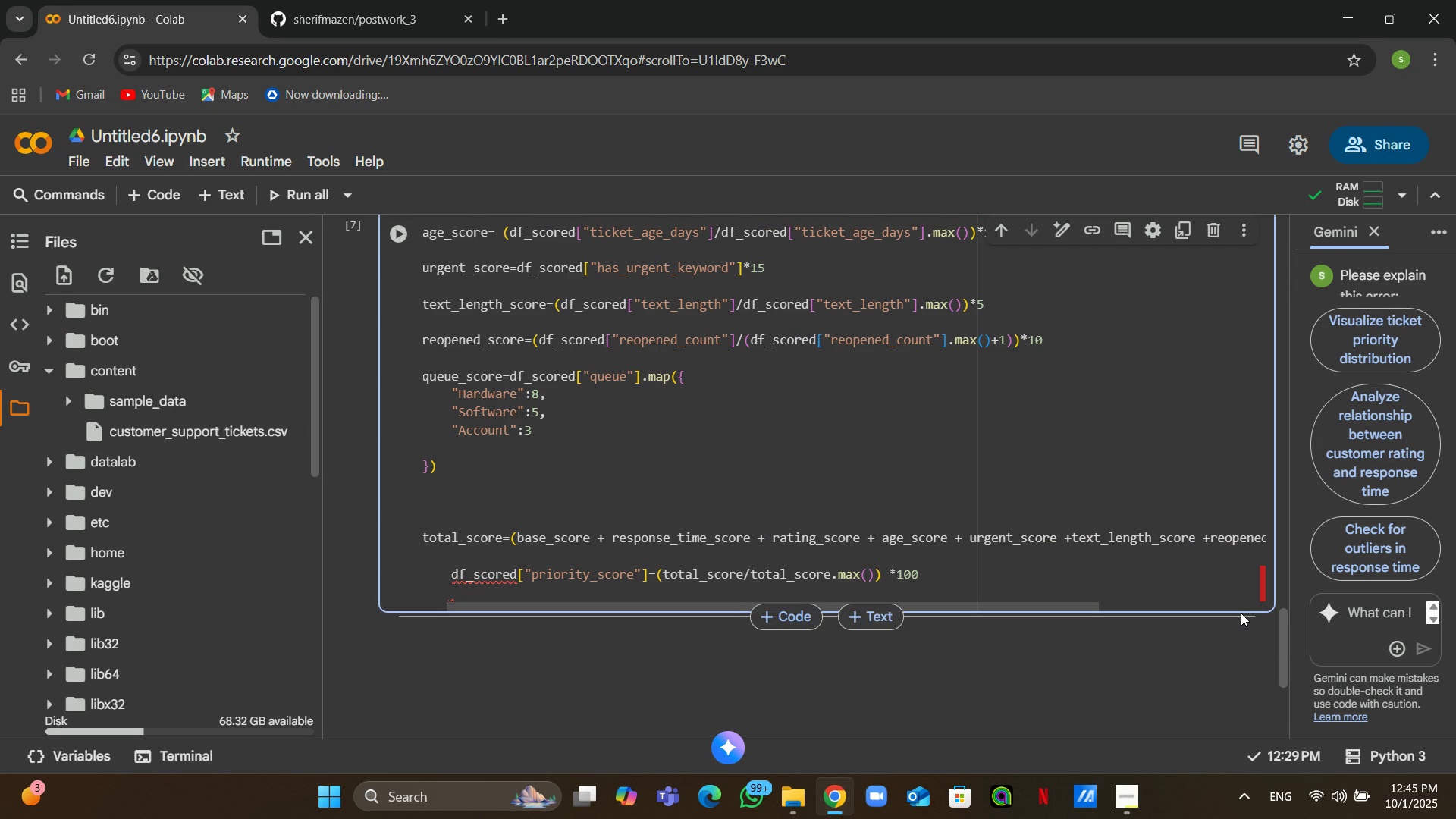 
key(Enter)
 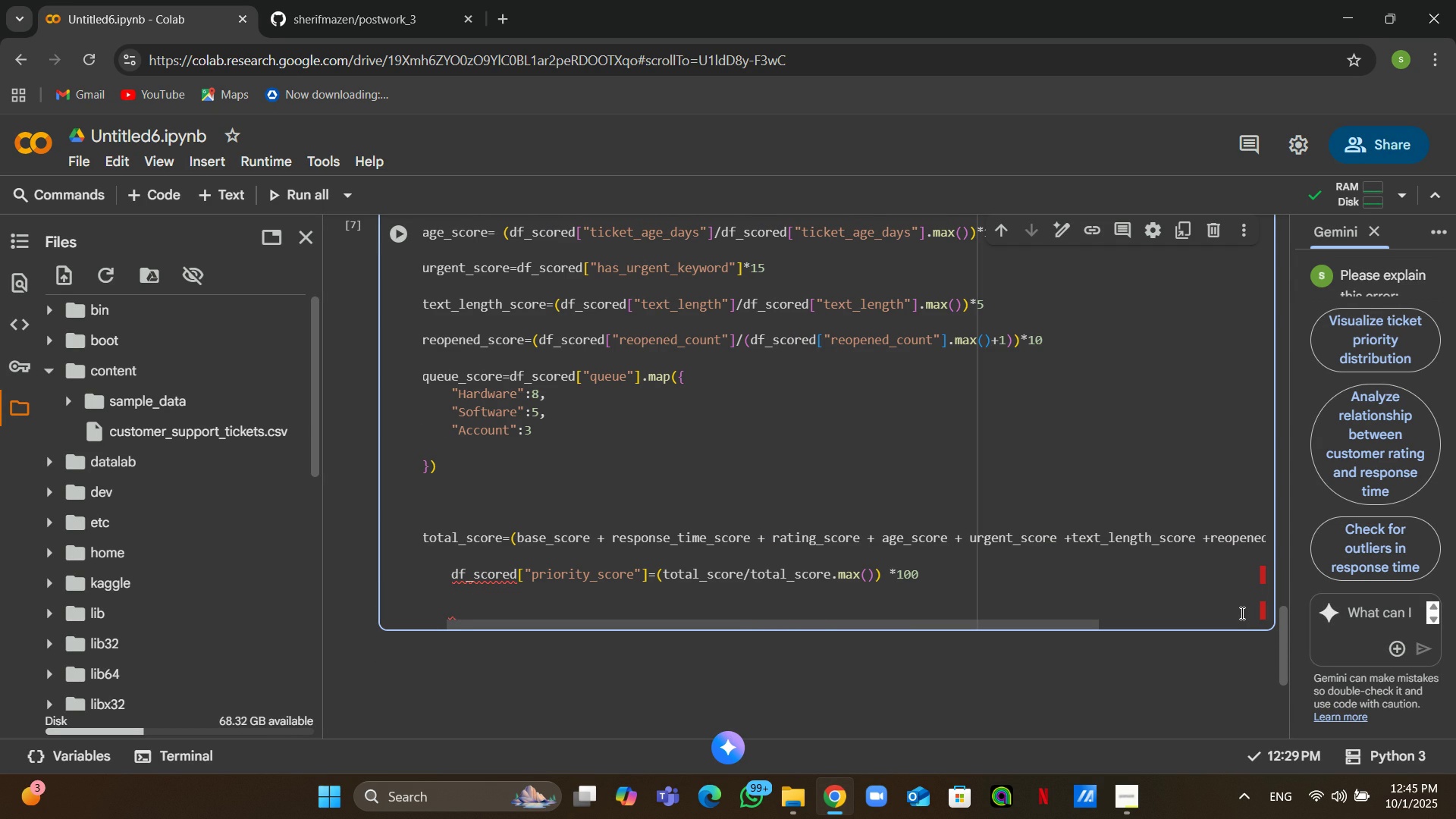 
type(componenets)
 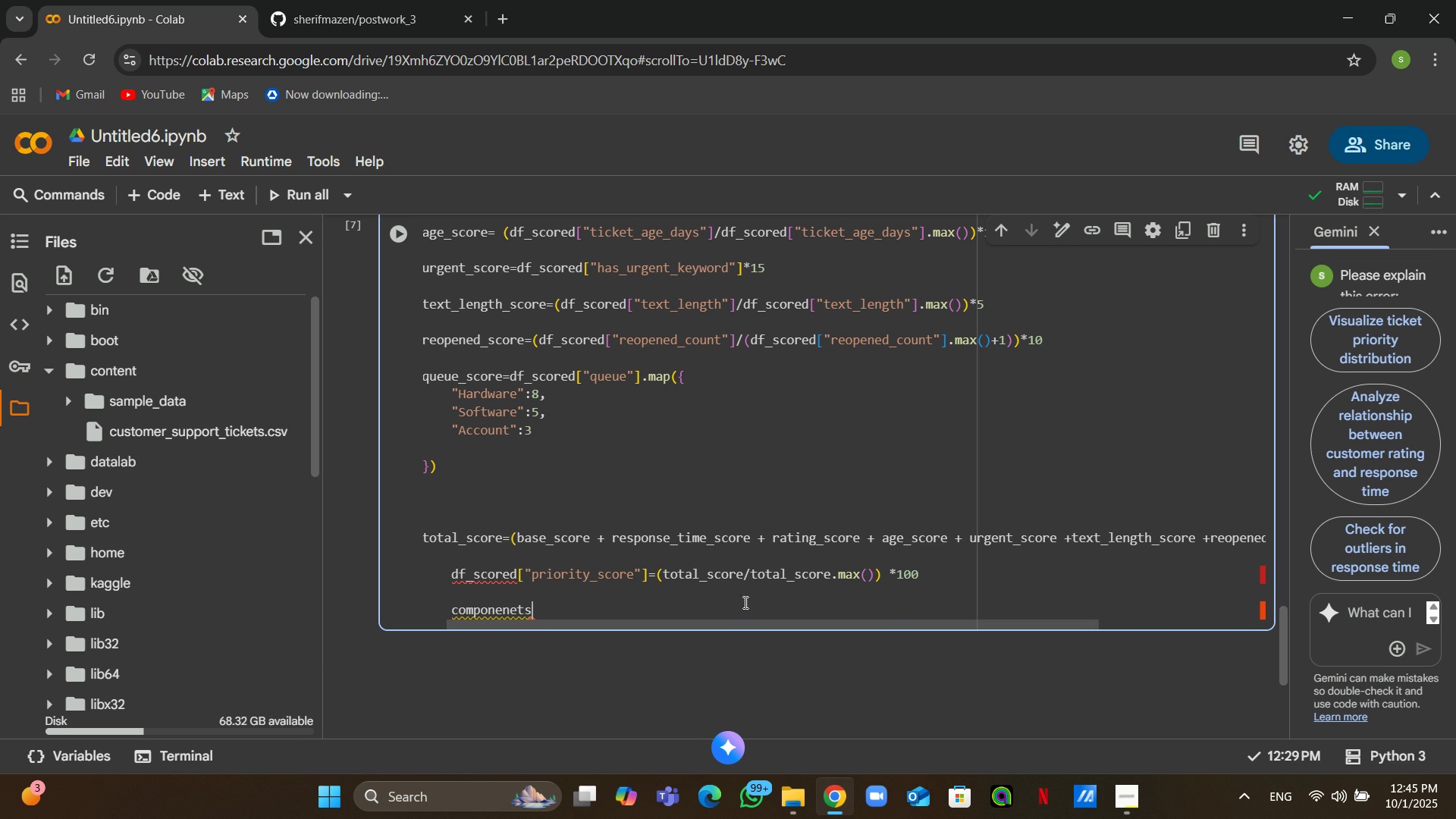 
wait(21.36)
 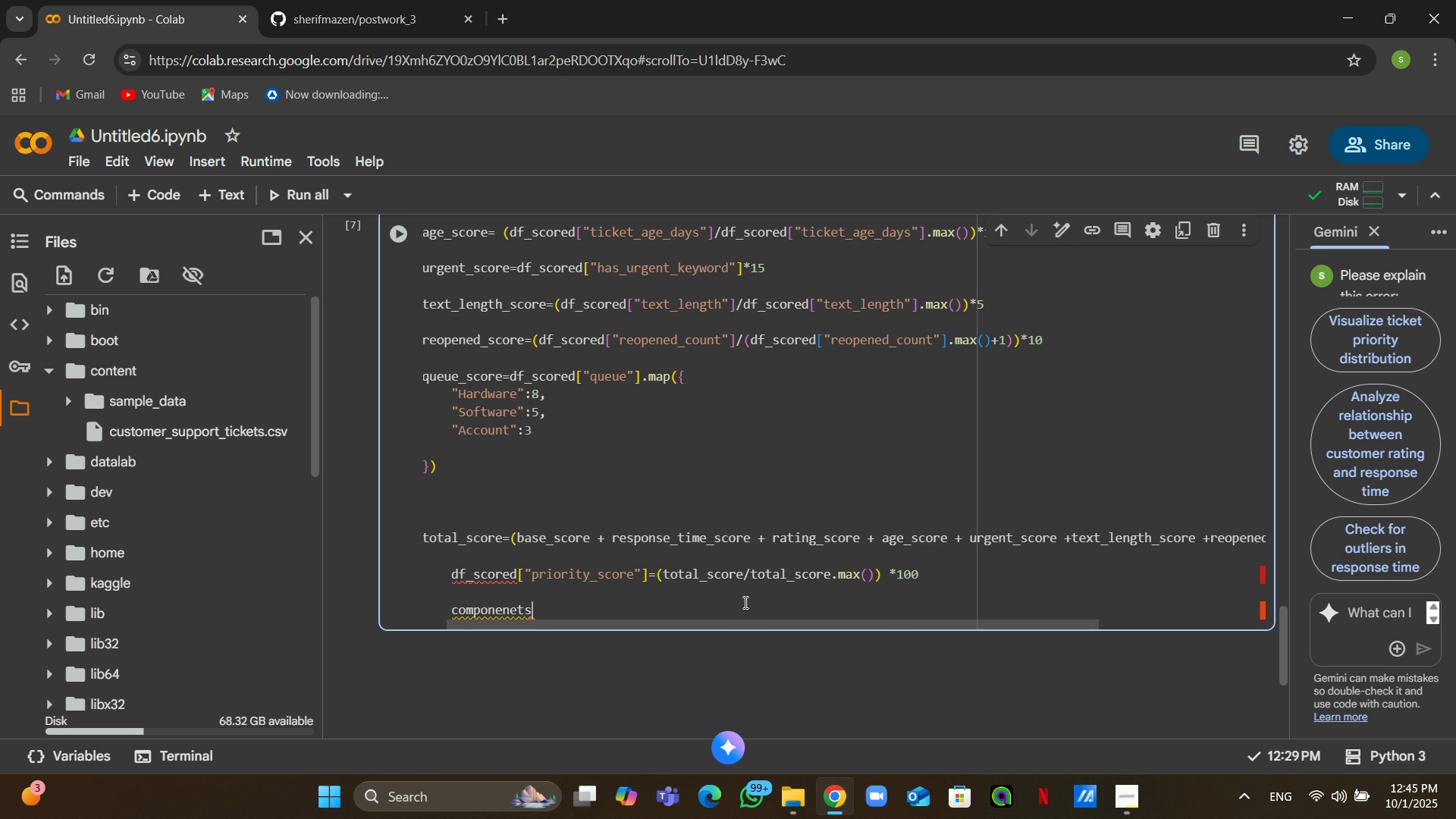 
left_click([1130, 789])